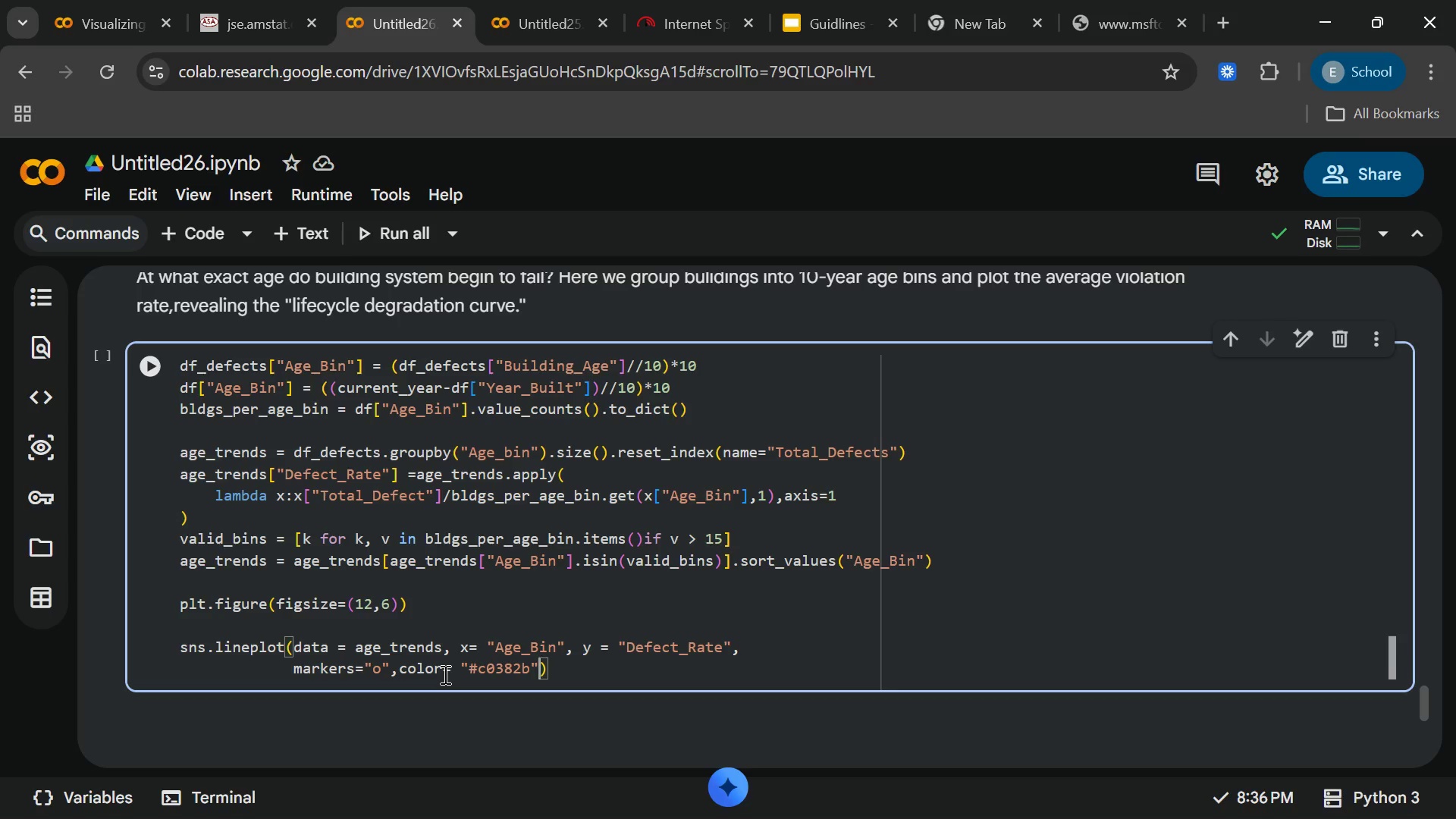 
type(,line)
 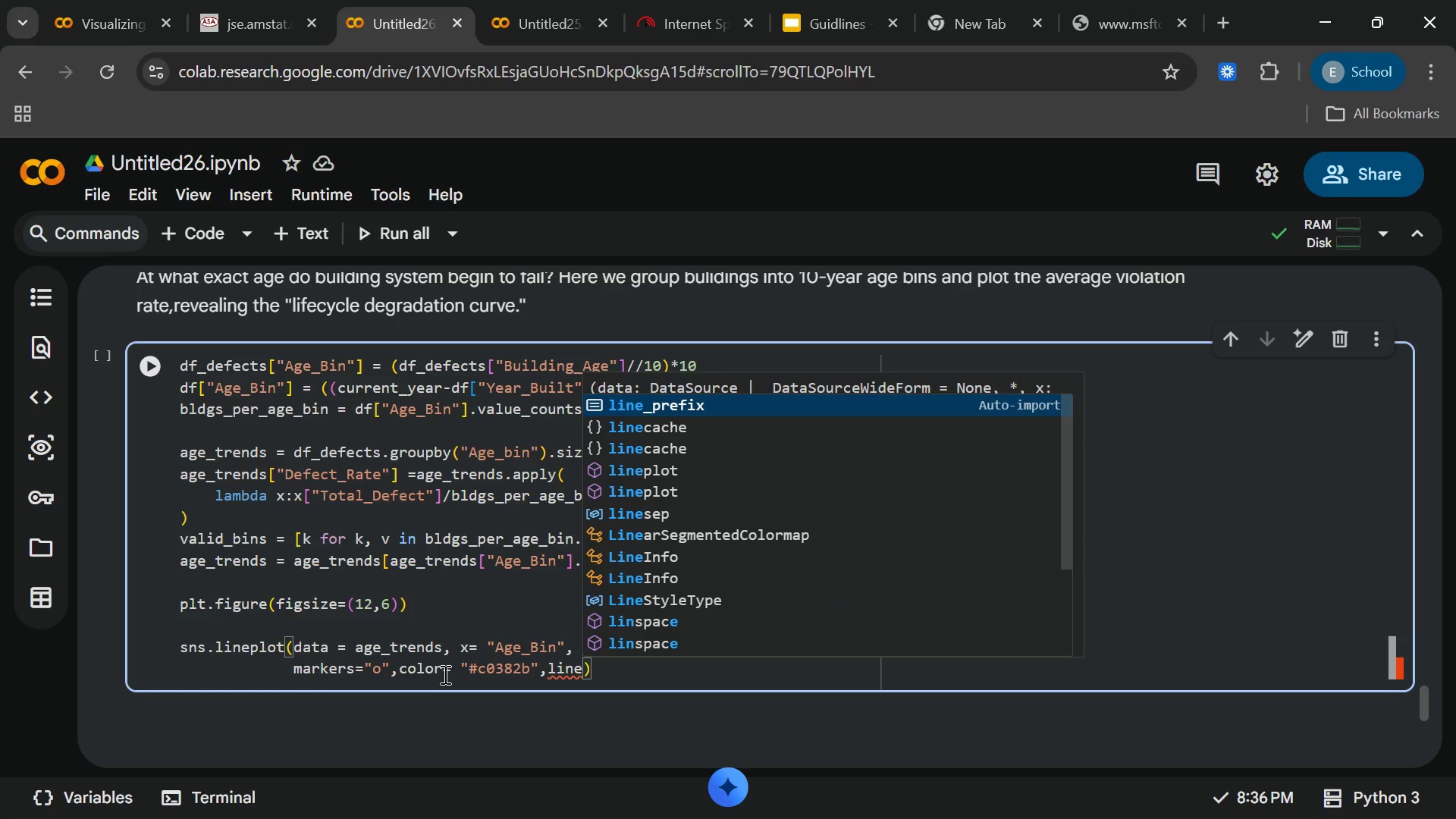 
type(width=)
 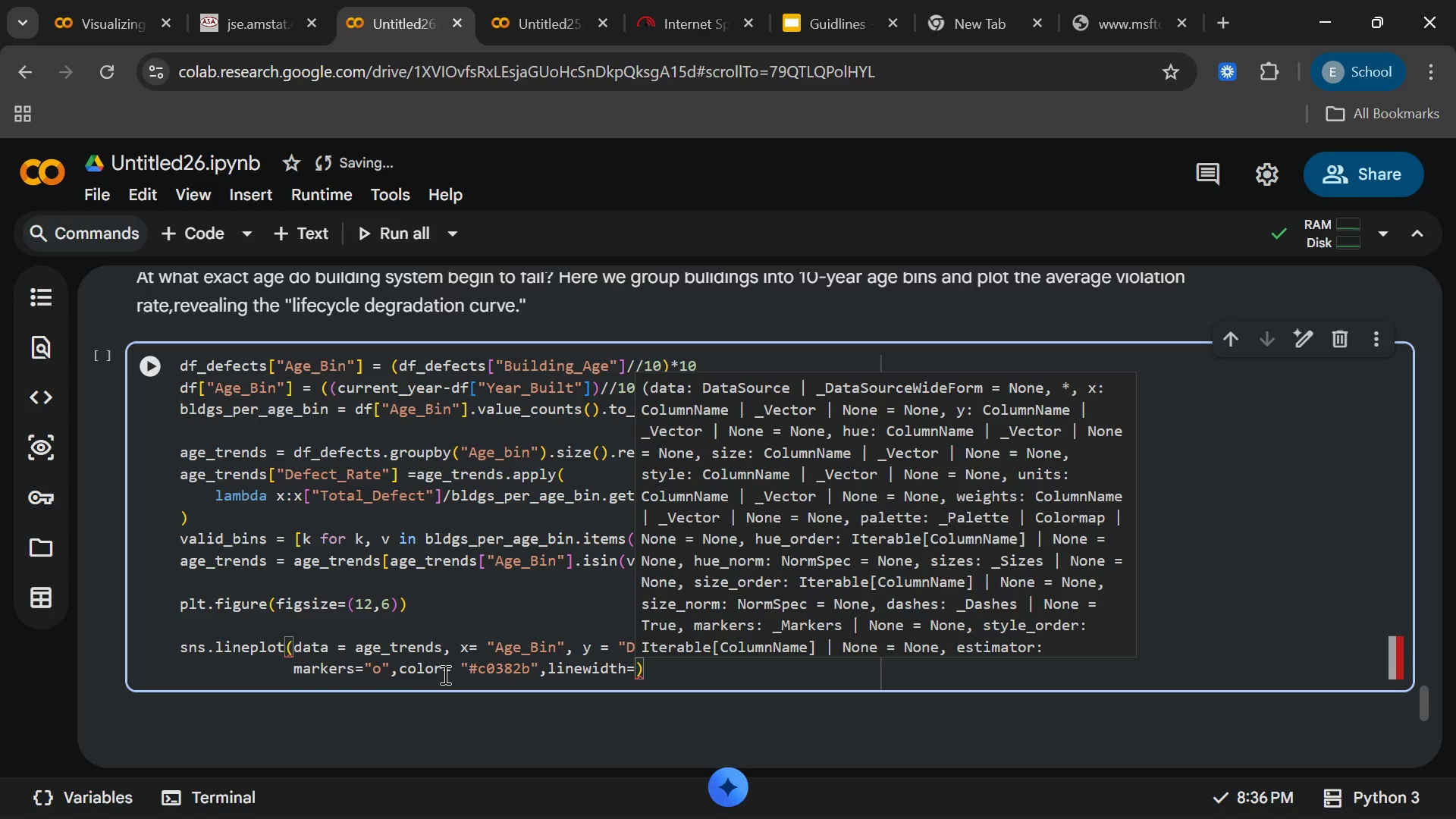 
key(2)
 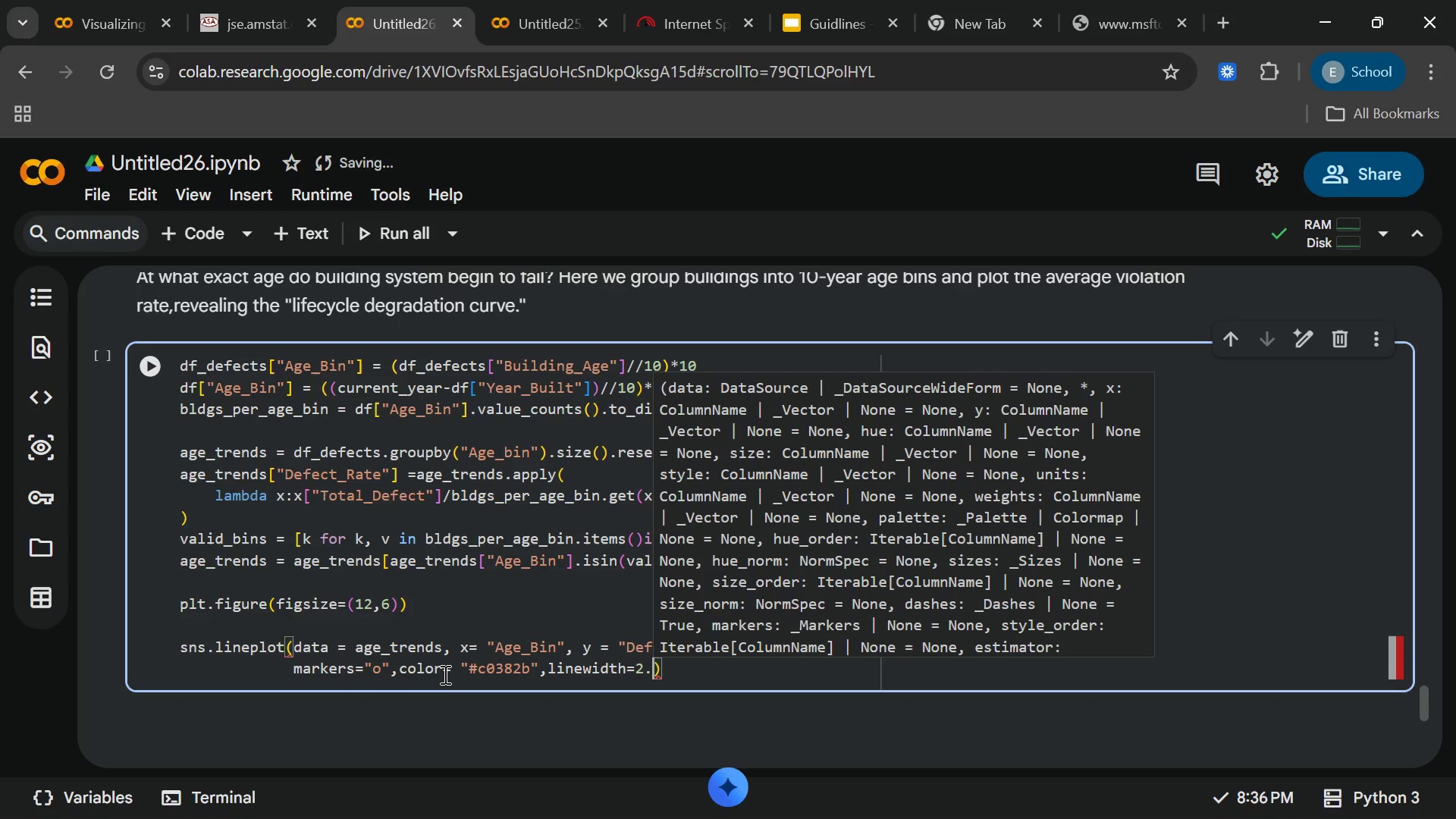 
key(Period)
 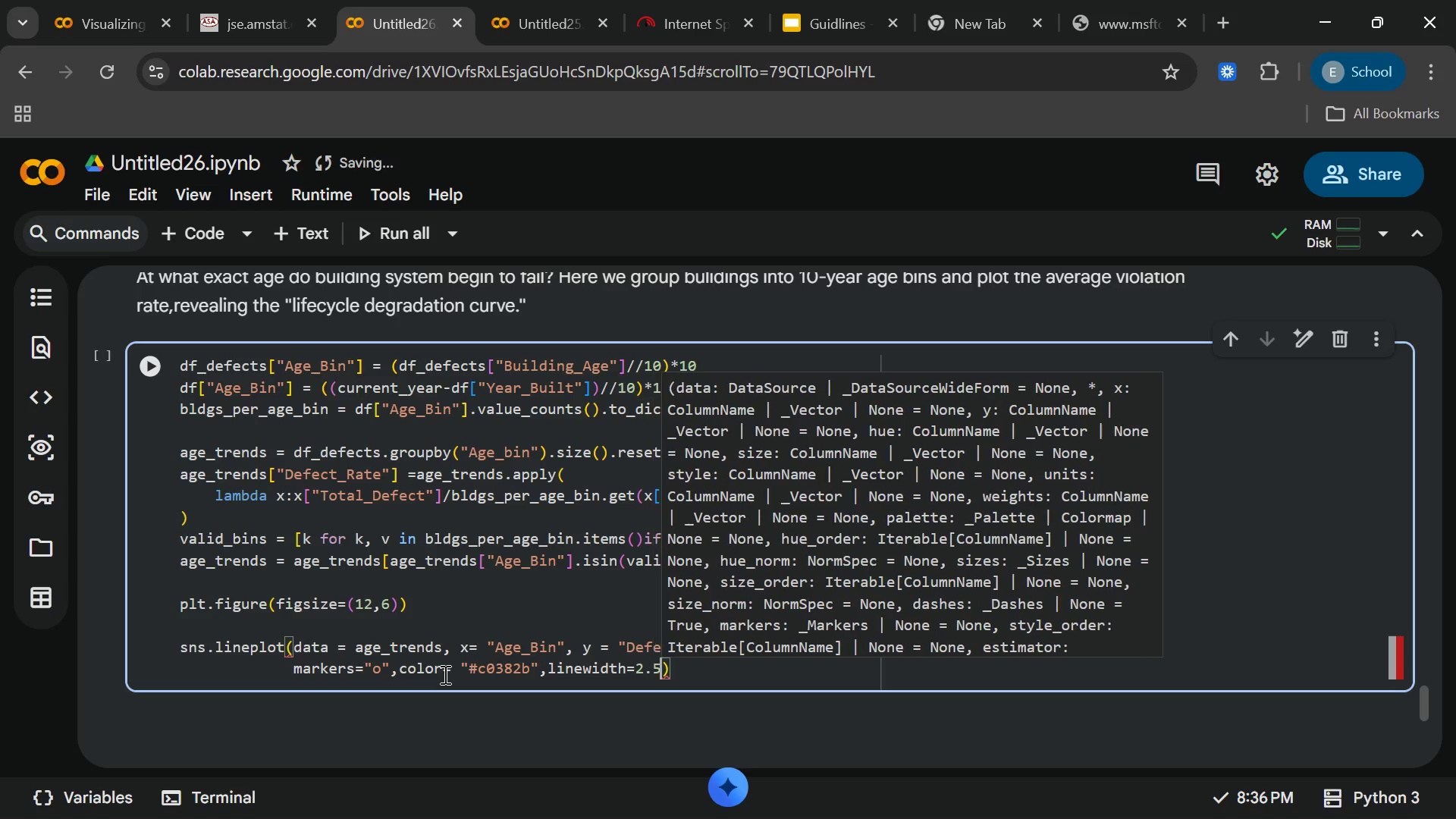 
key(5)
 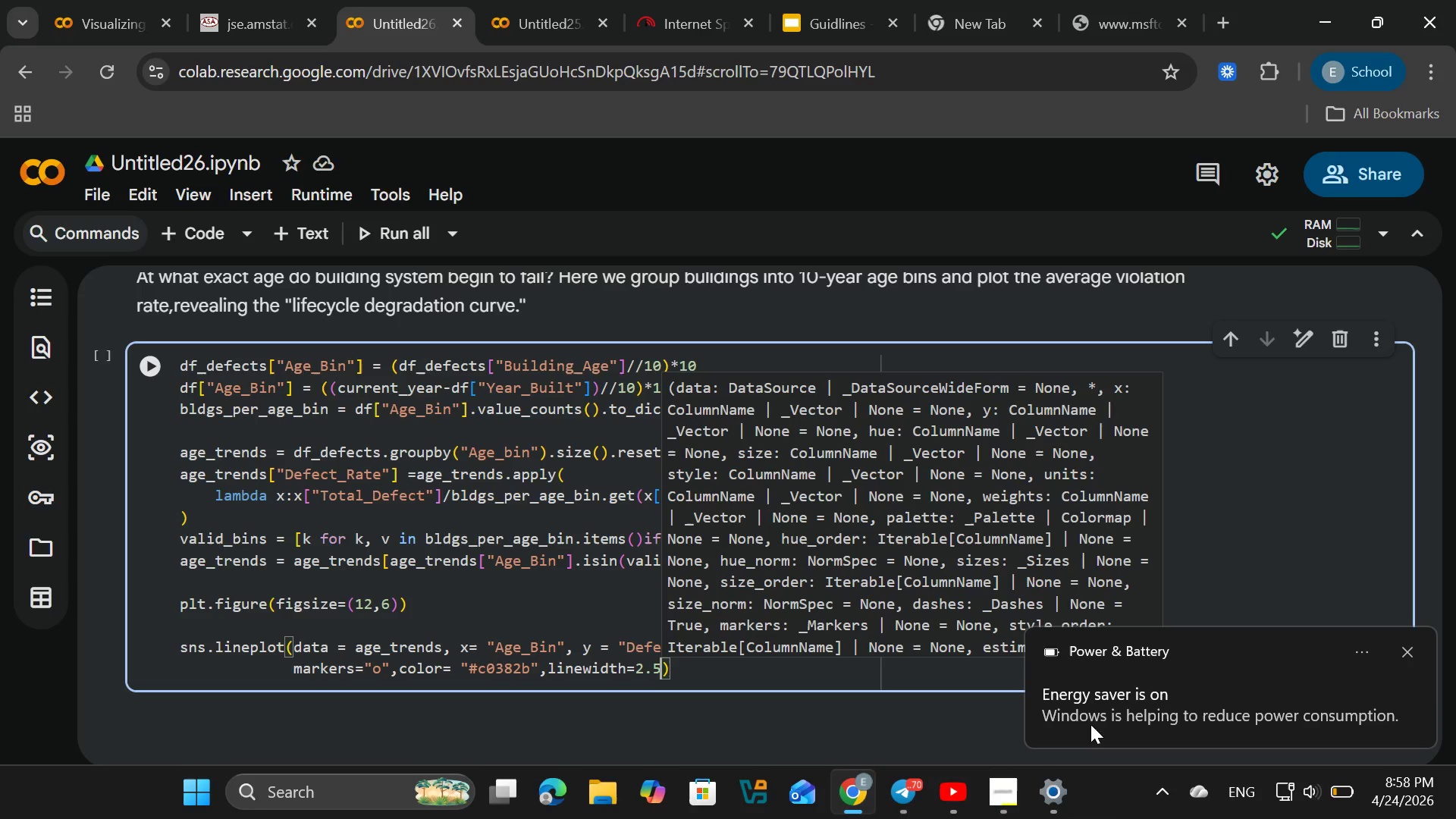 
wait(10.22)
 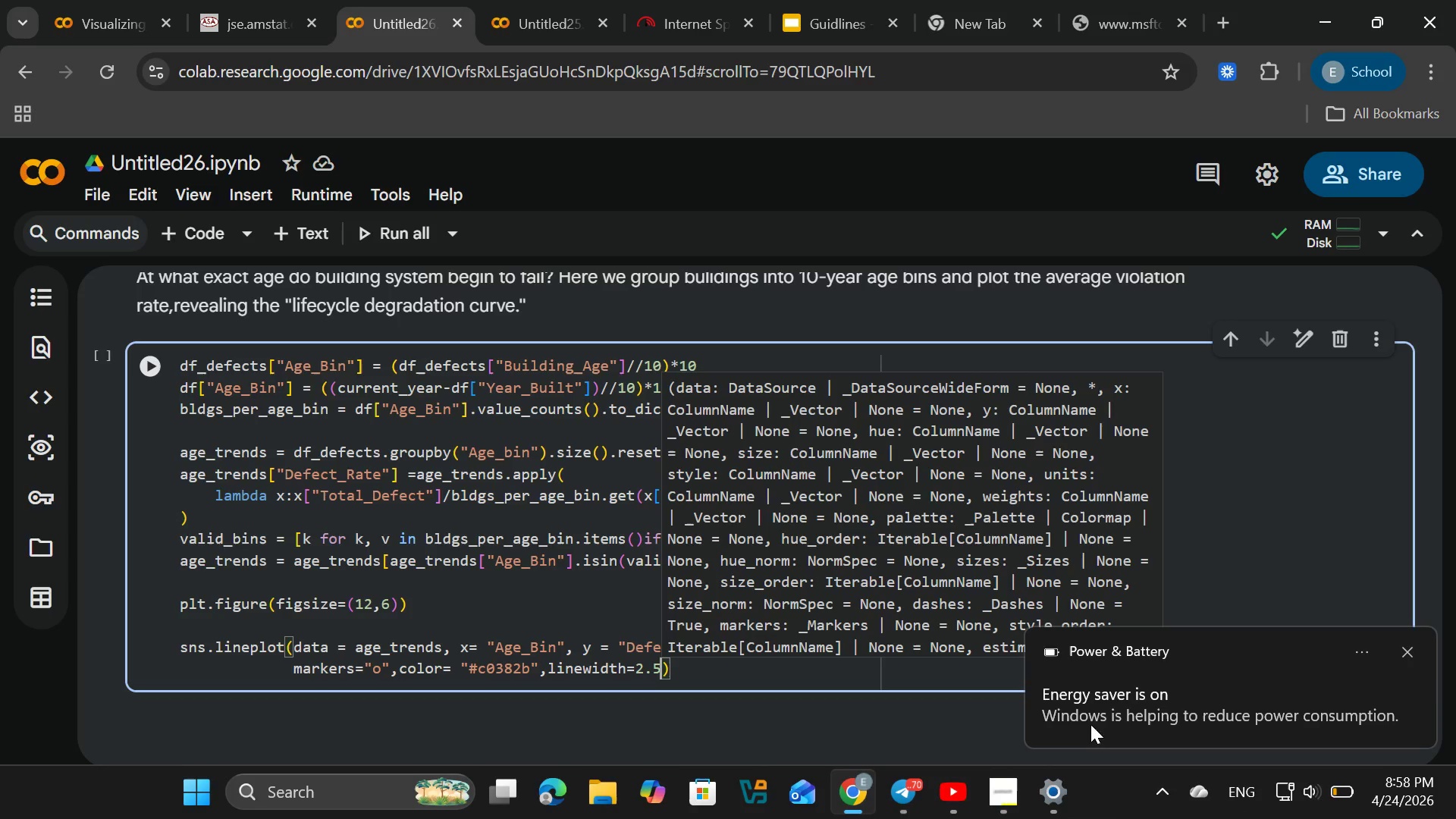 
left_click([1313, 814])
 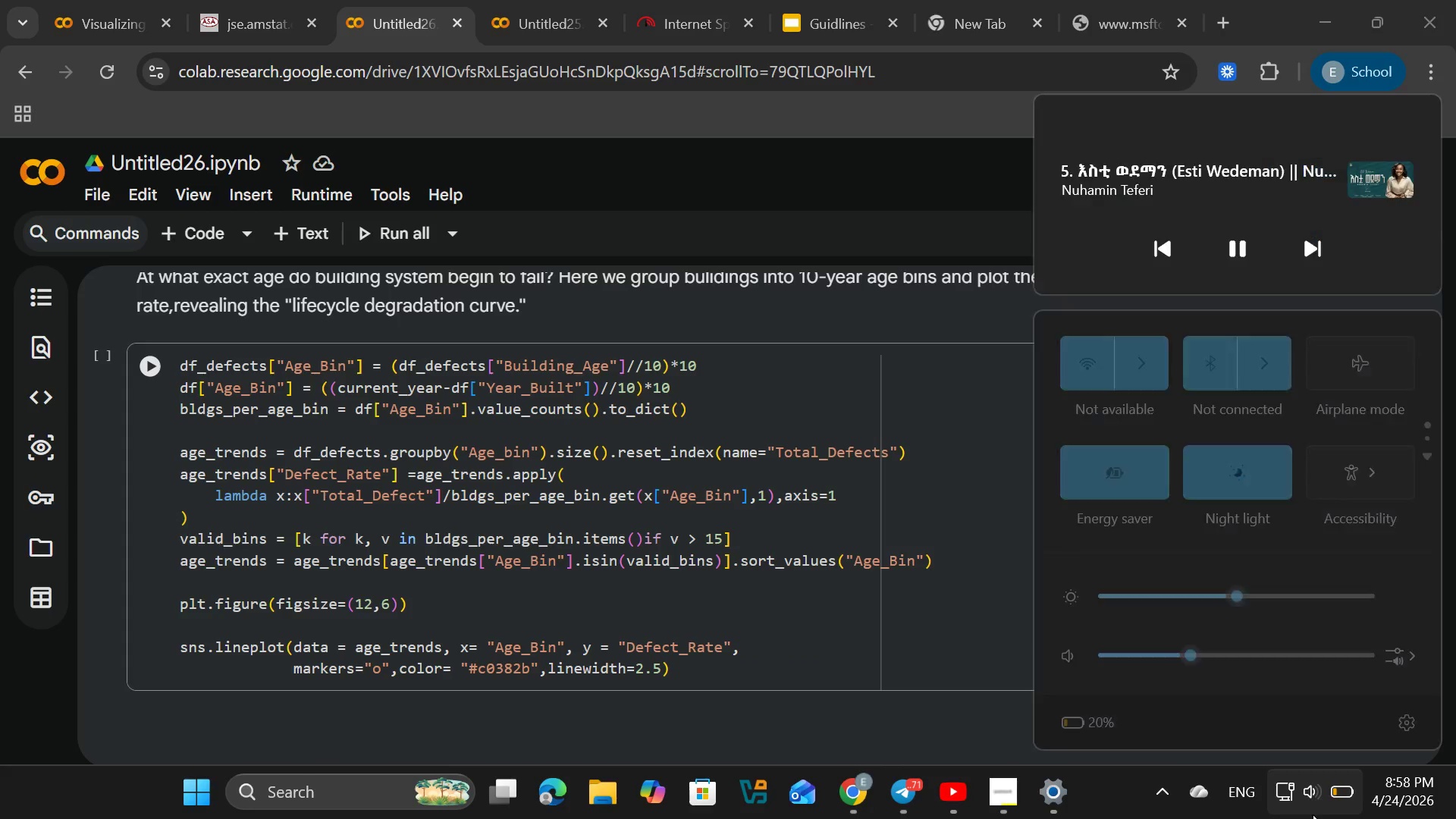 
left_click_drag(start_coordinate=[1298, 797], to_coordinate=[794, 818])
 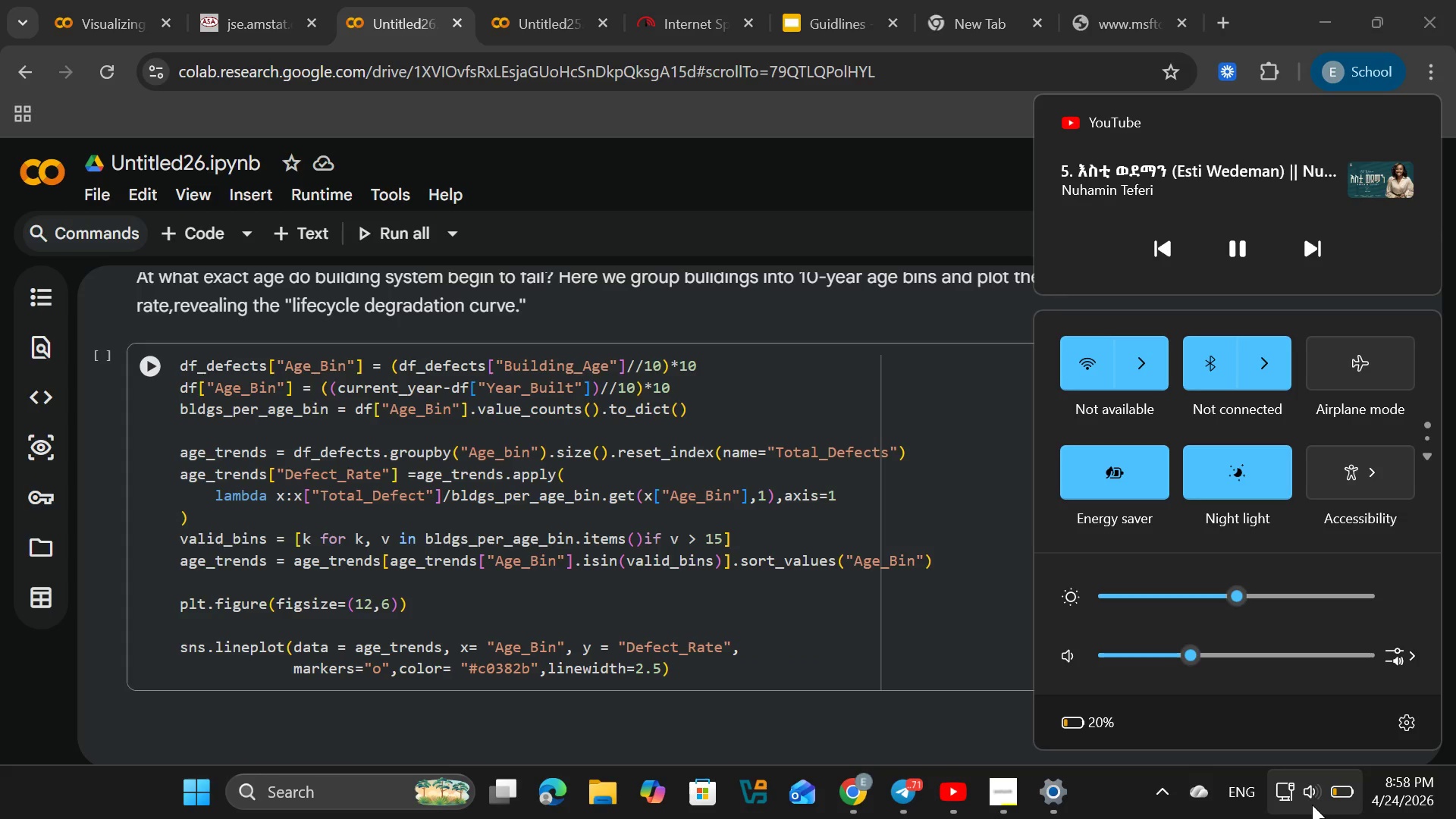 
left_click([1311, 803])
 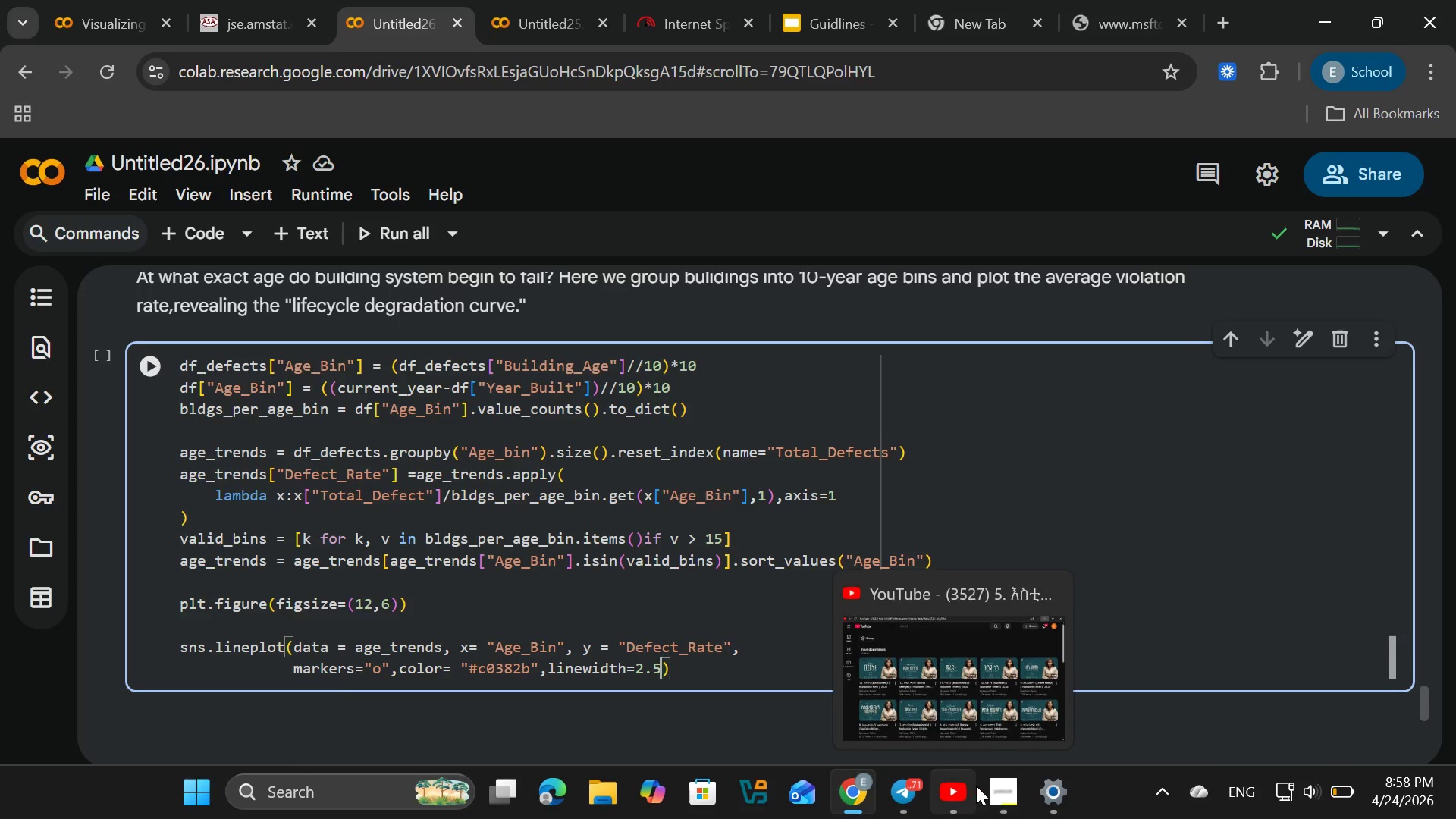 
left_click([1009, 786])